 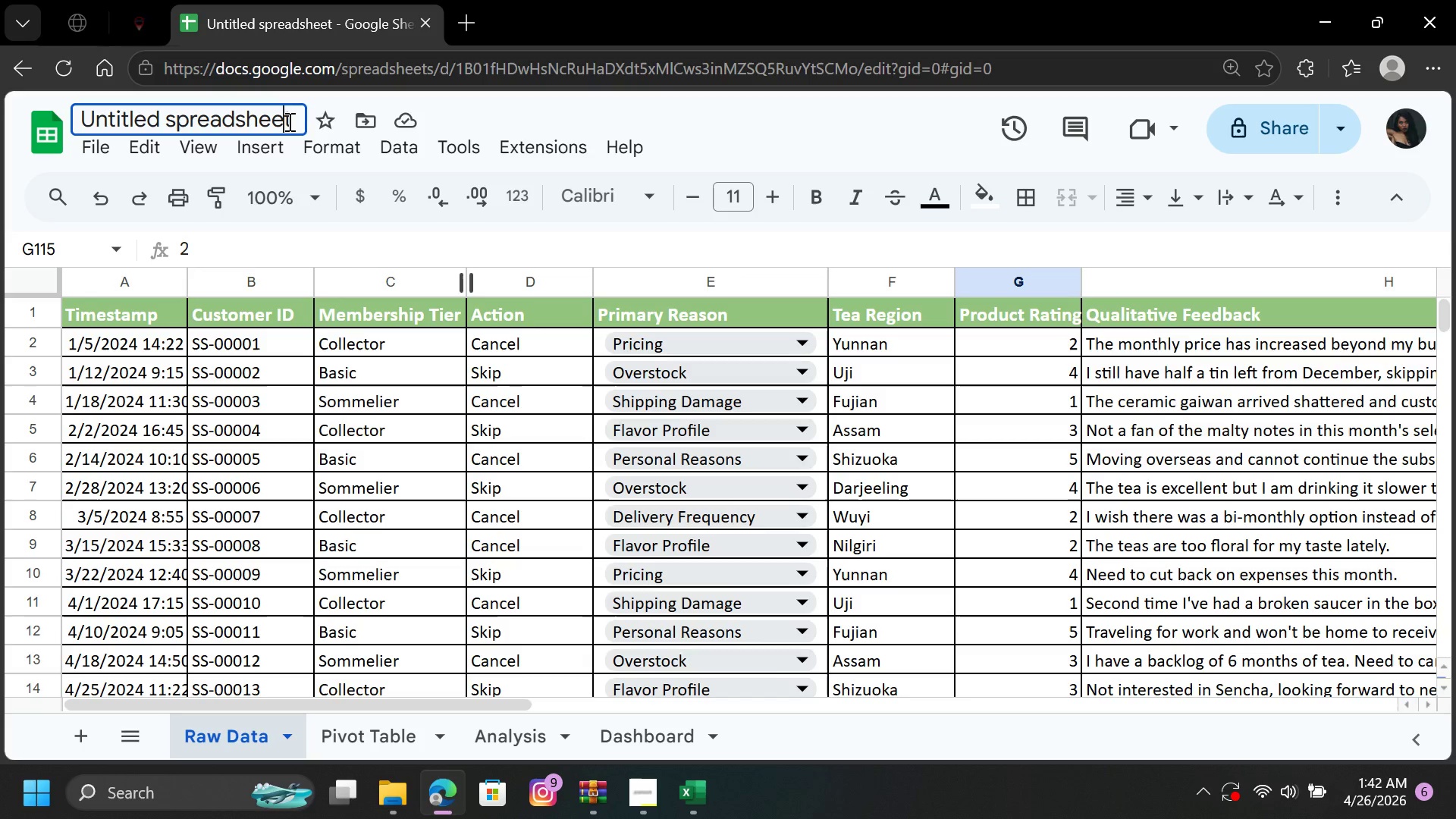 
left_click([292, 121])
 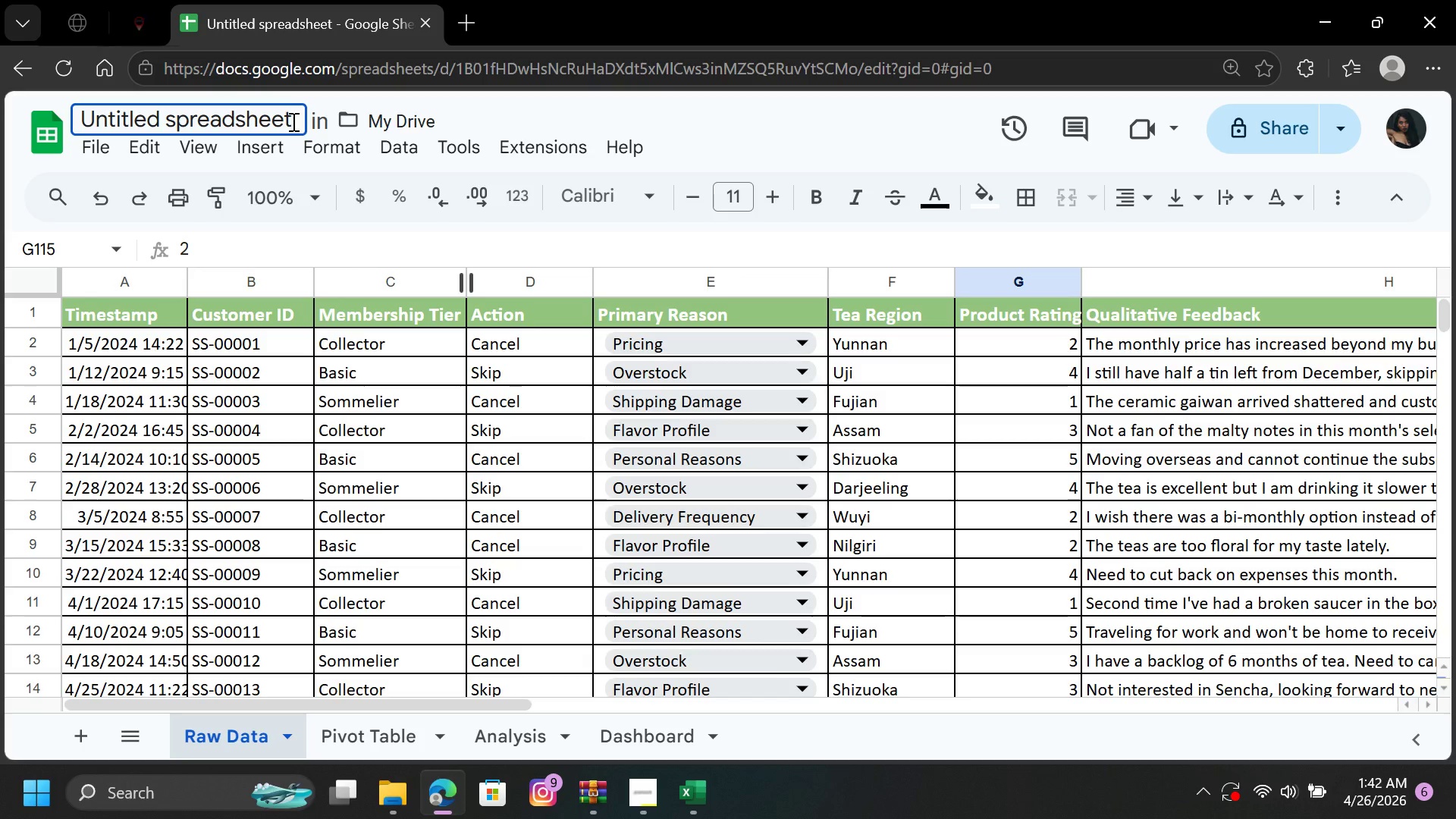 
hold_key(key=Backspace, duration=1.26)
 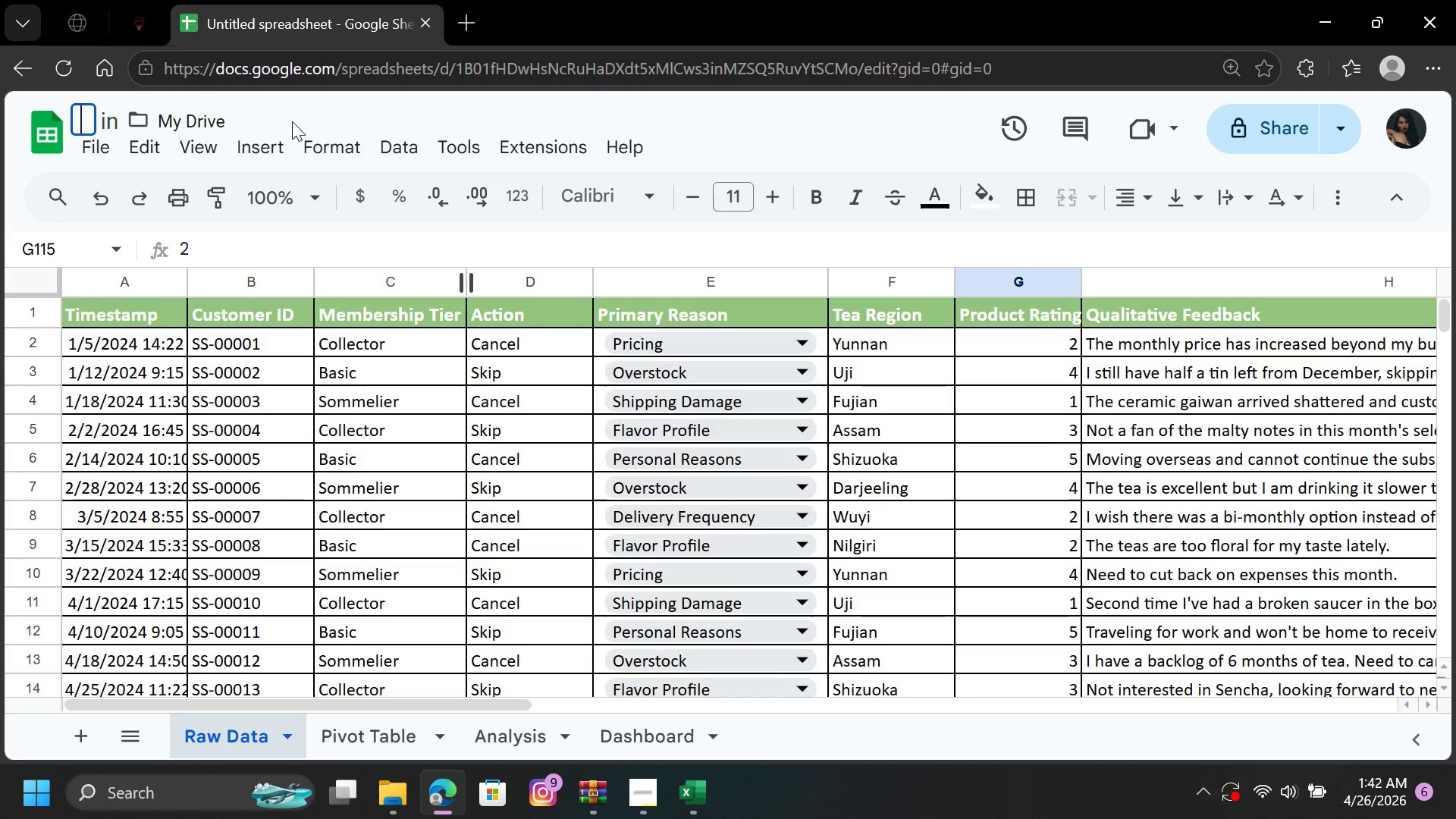 
wait(36.16)
 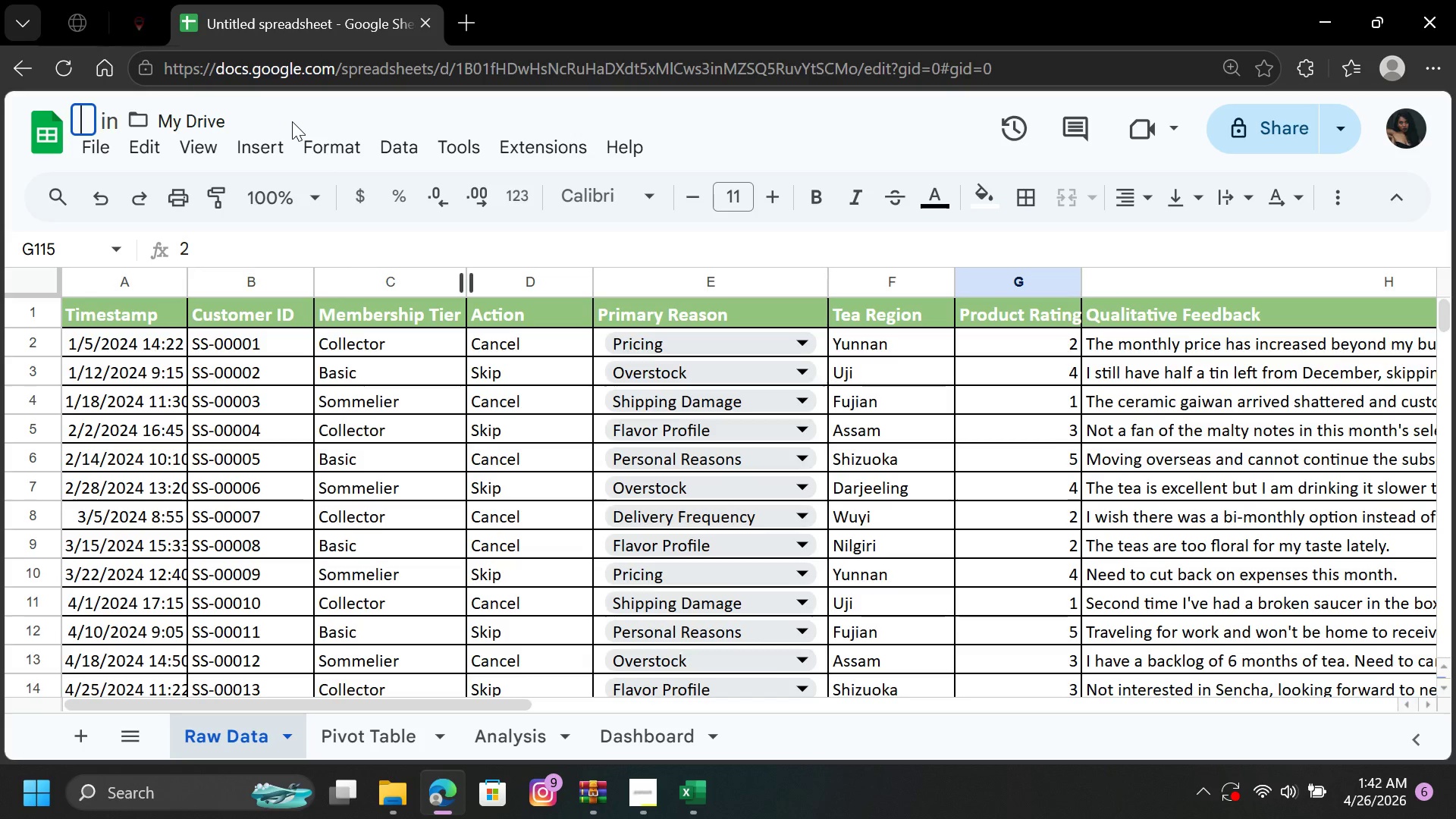 
left_click([647, 792])